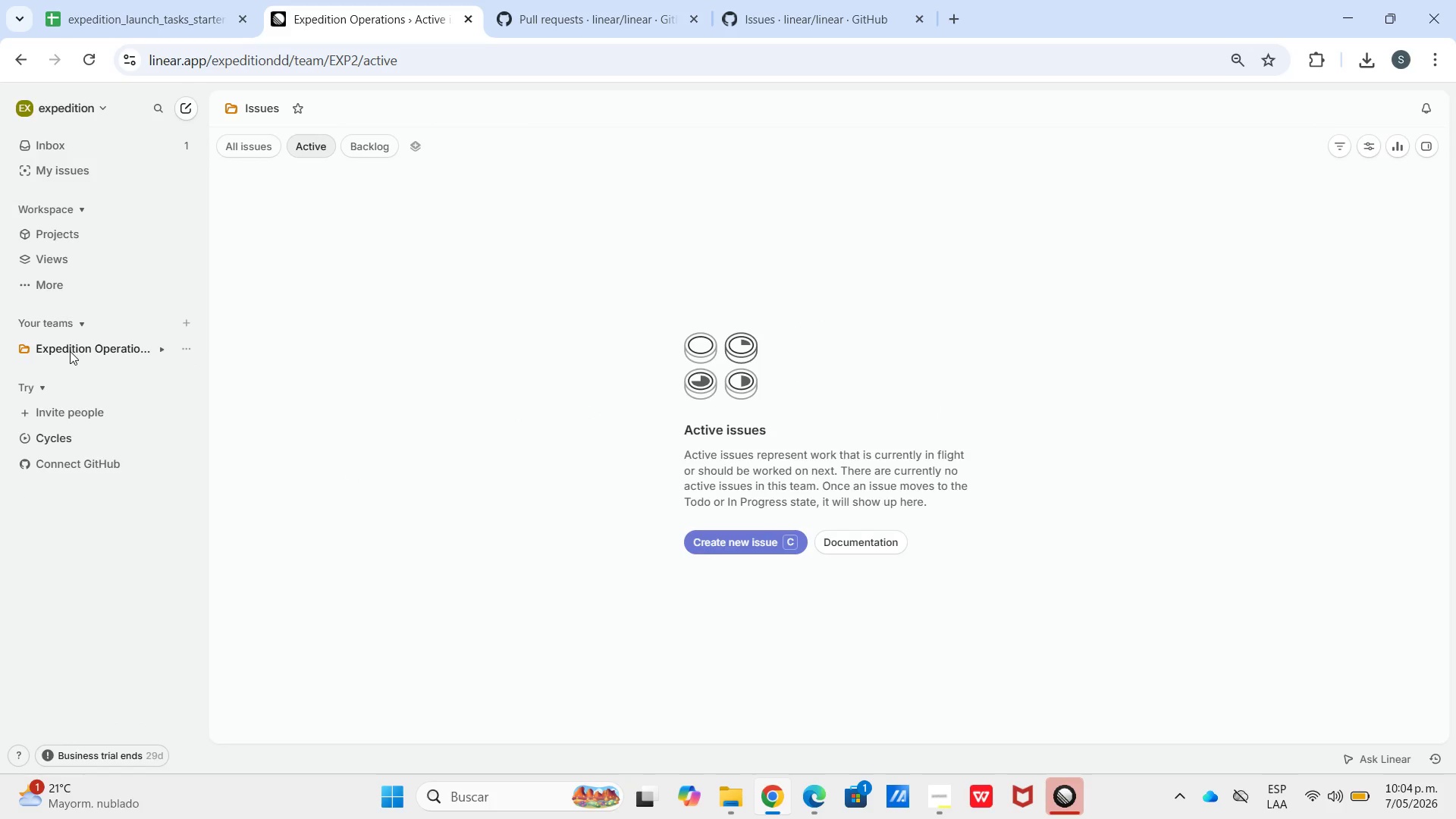 
left_click([70, 351])
 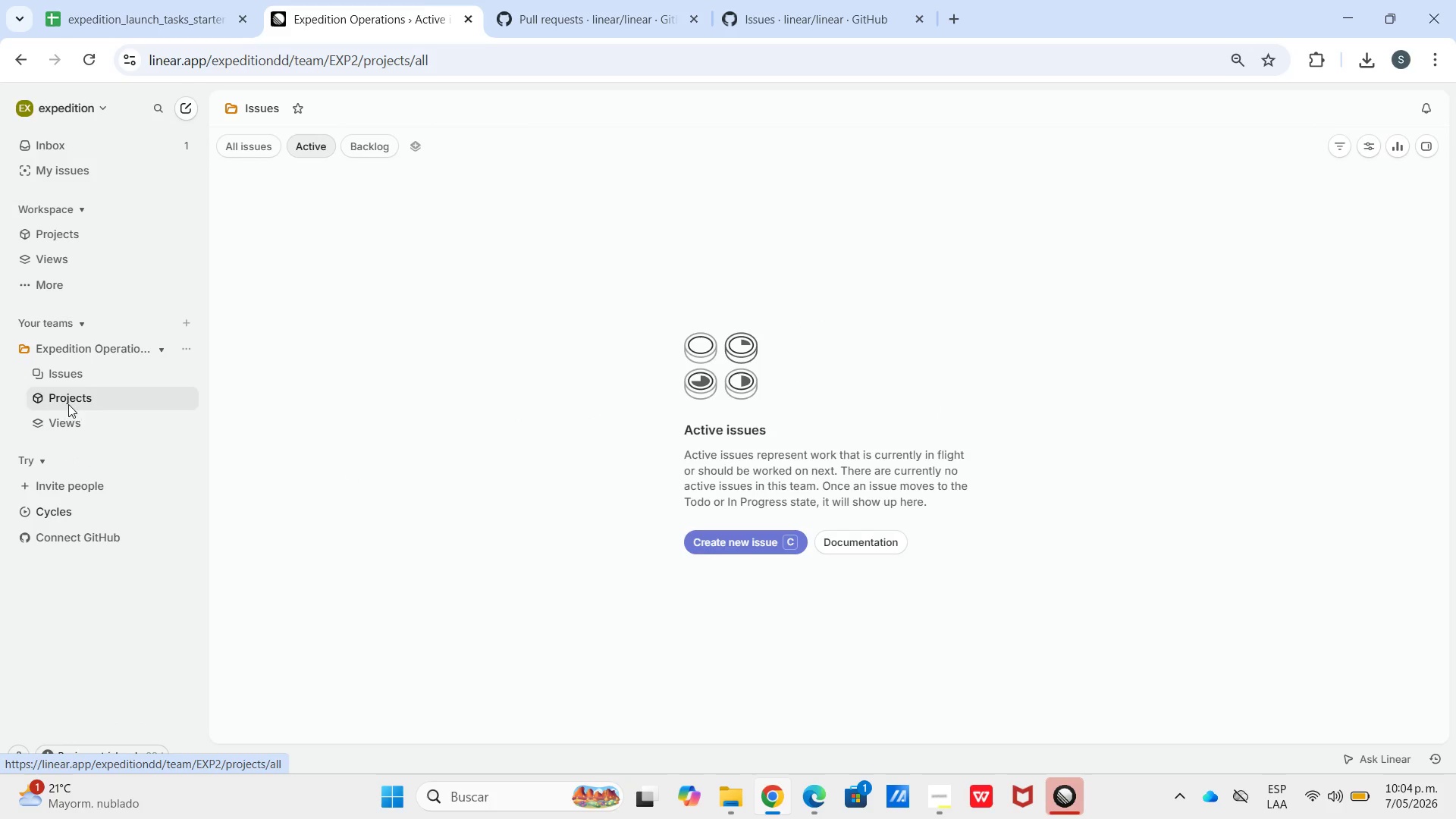 
double_click([75, 385])
 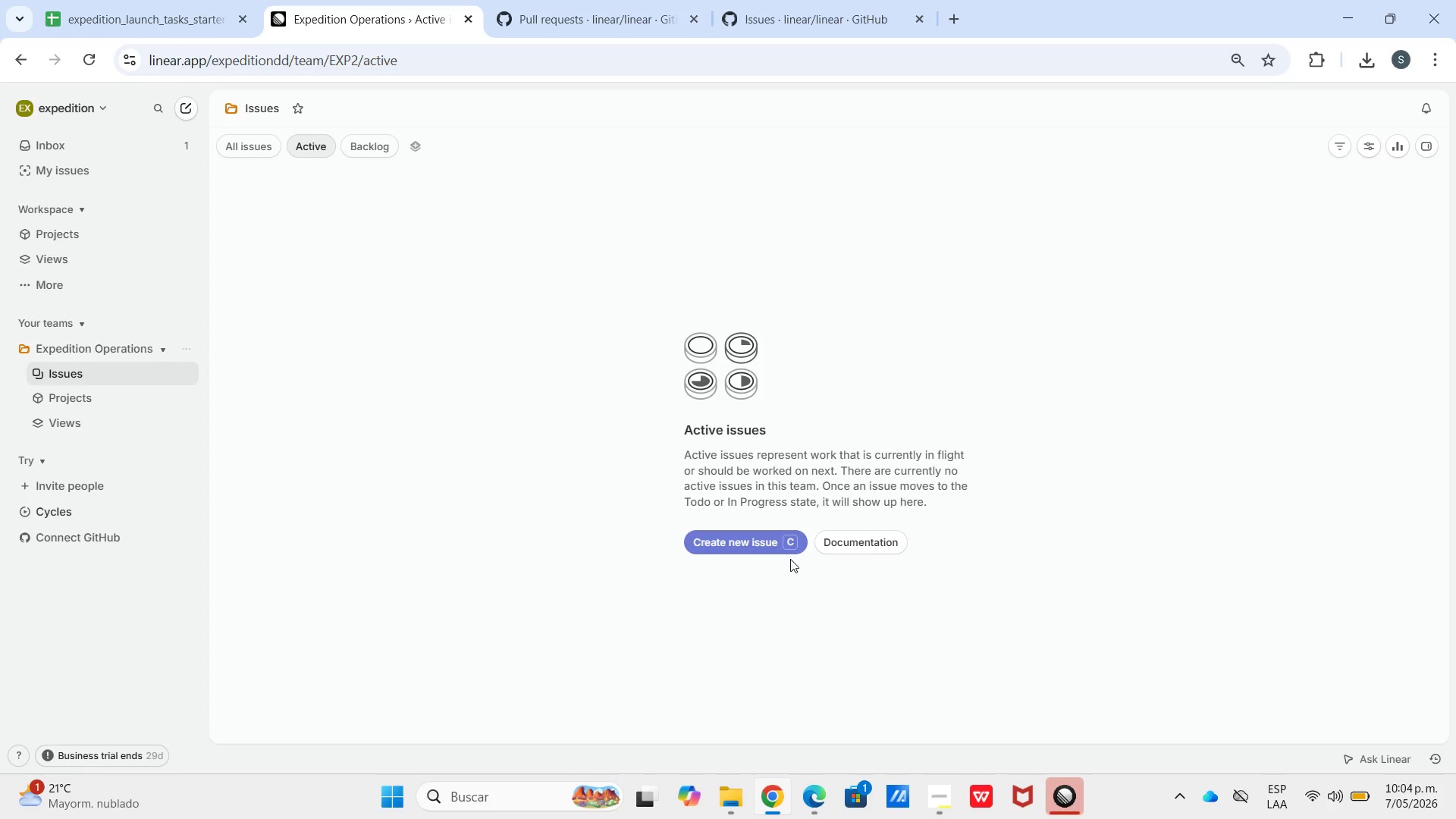 
double_click([758, 545])
 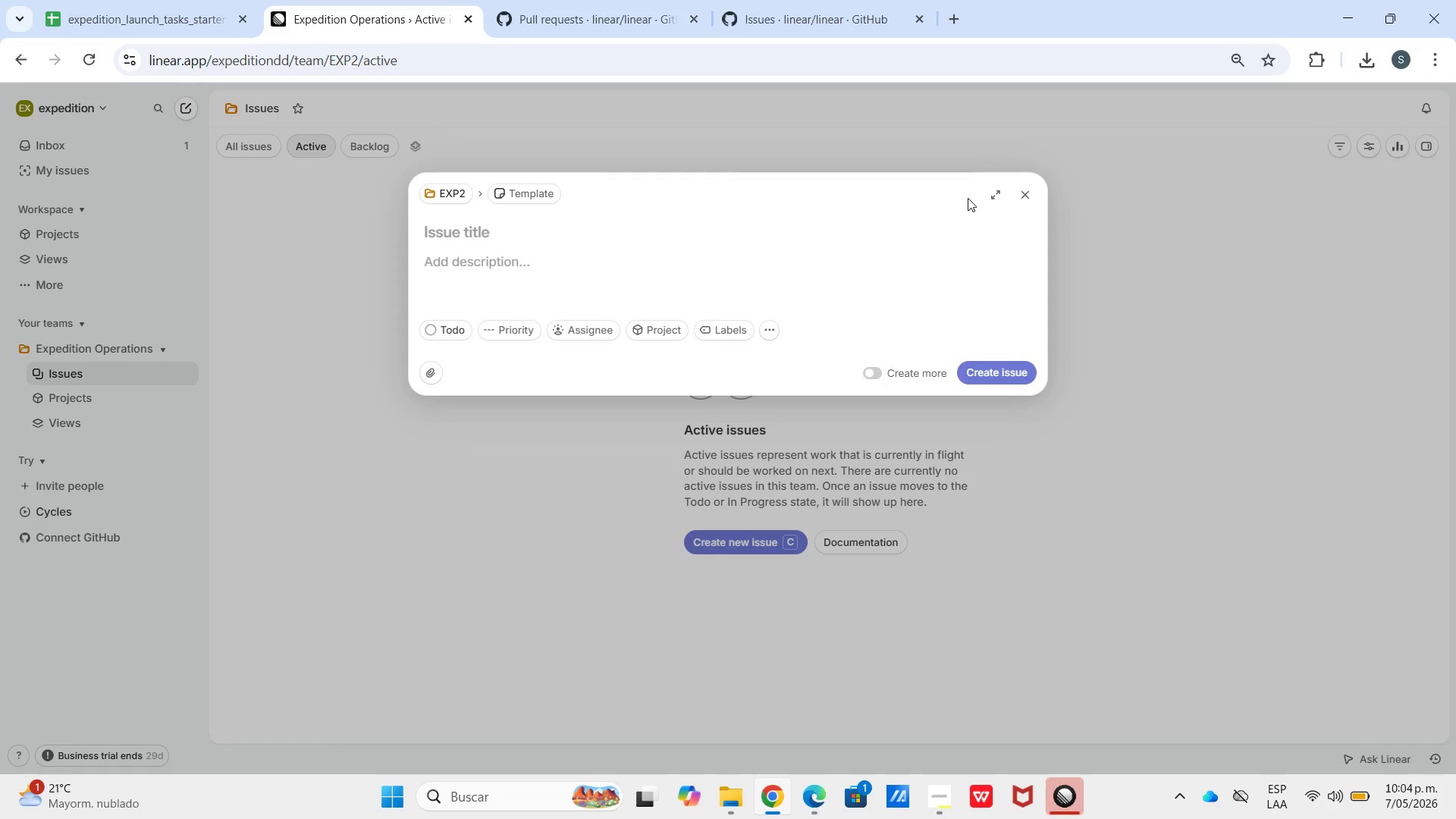 
left_click([1030, 192])
 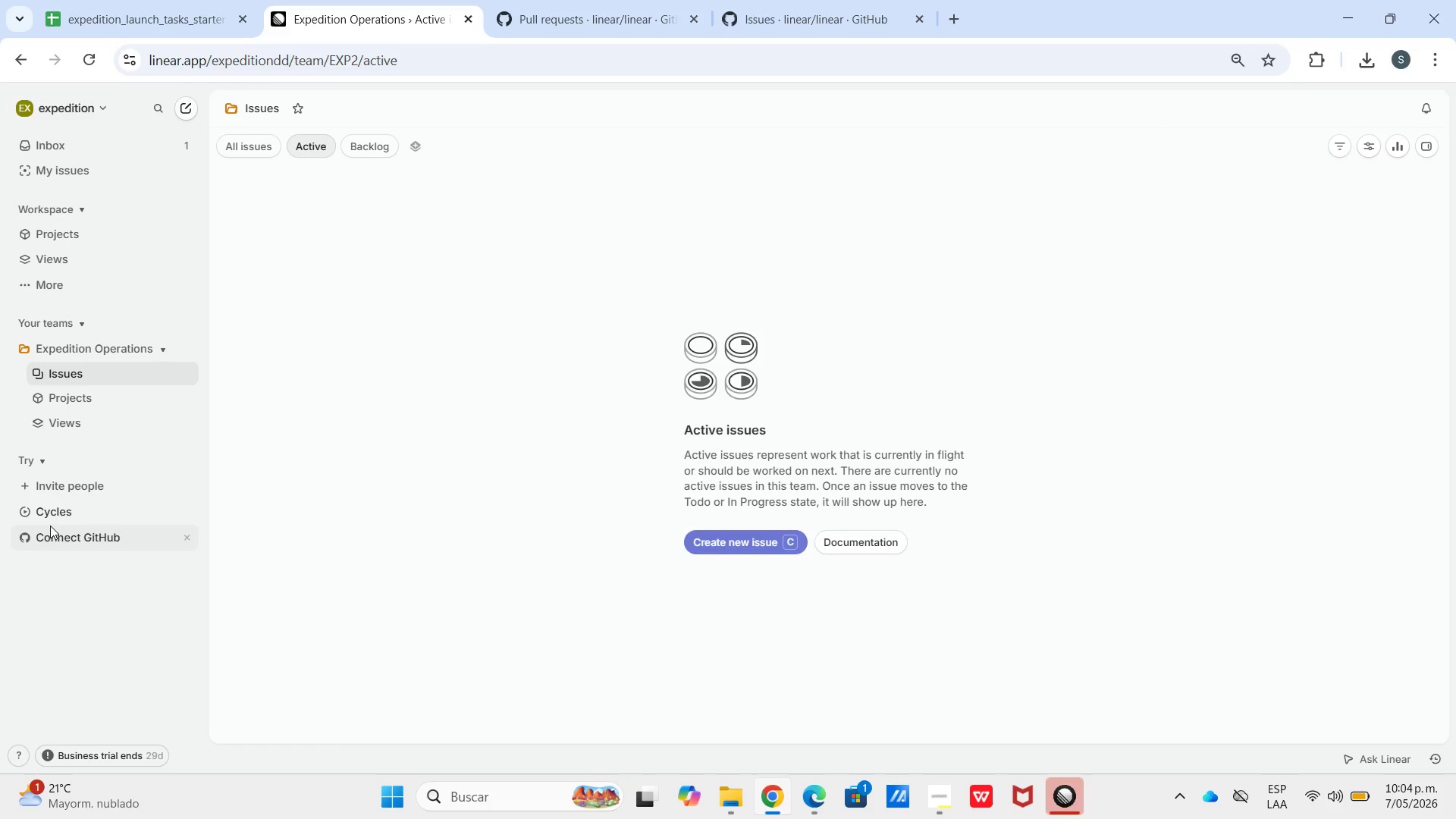 
left_click([36, 459])
 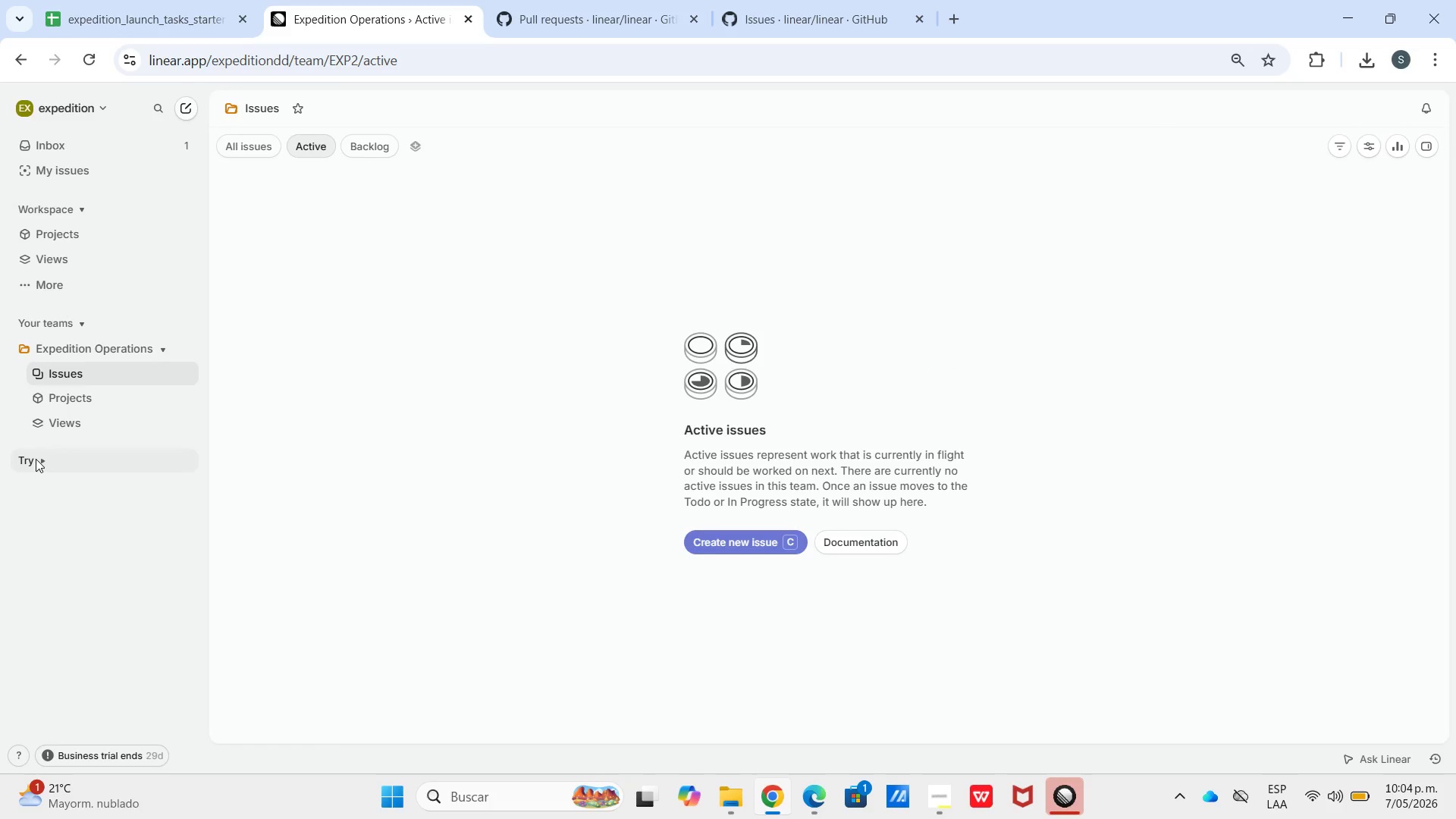 
left_click([36, 459])
 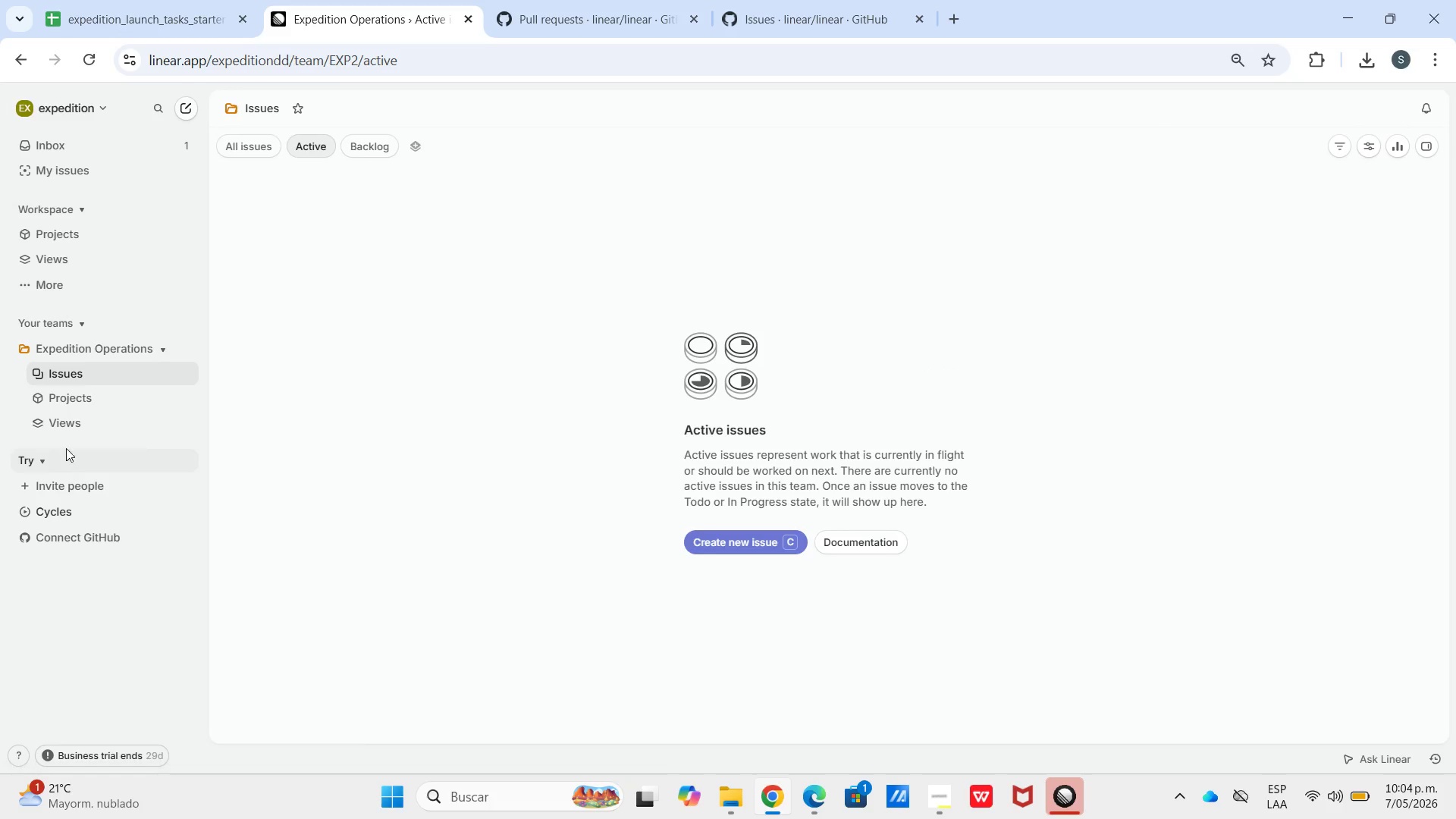 
left_click([74, 410])
 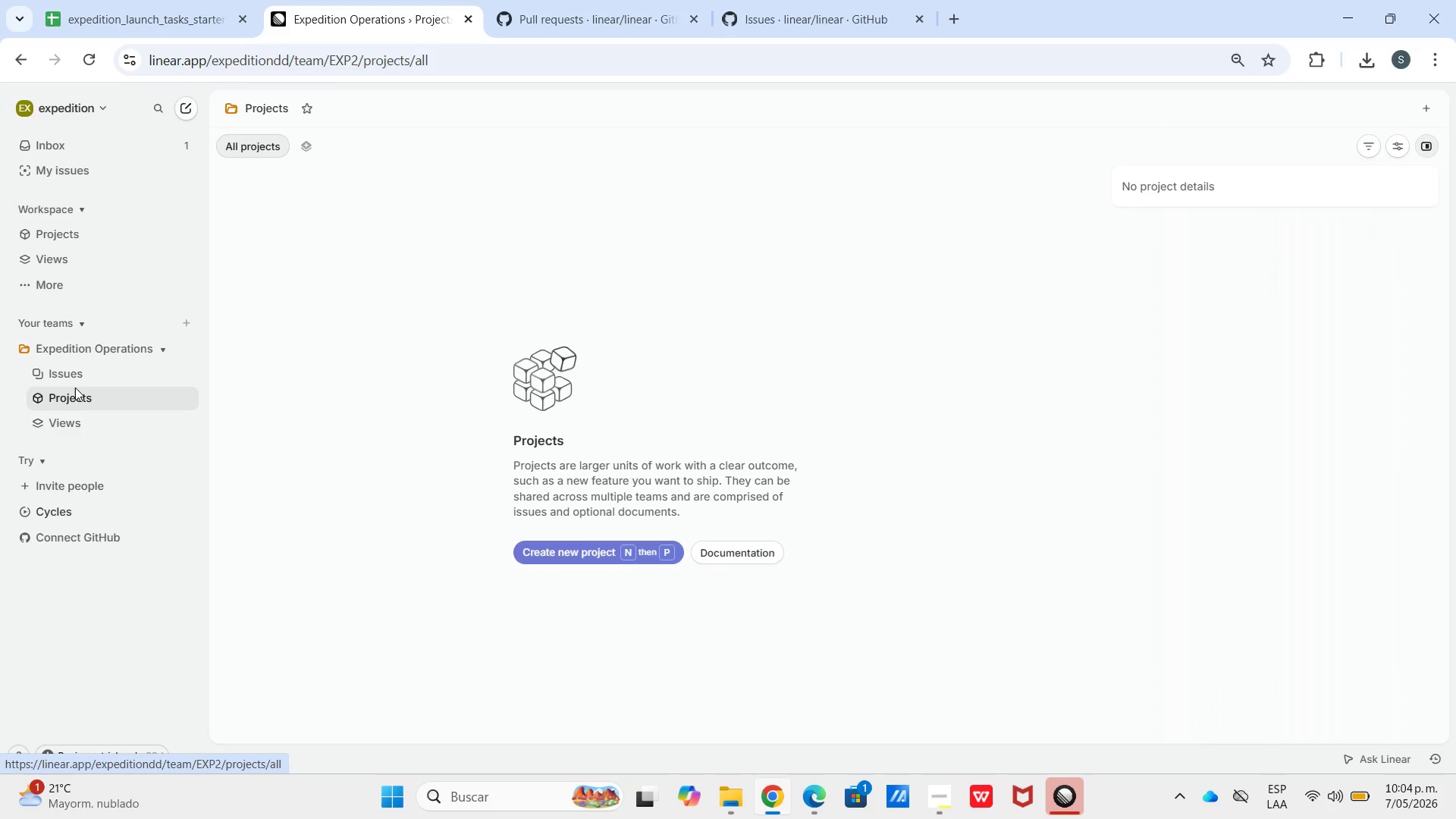 
left_click([75, 388])
 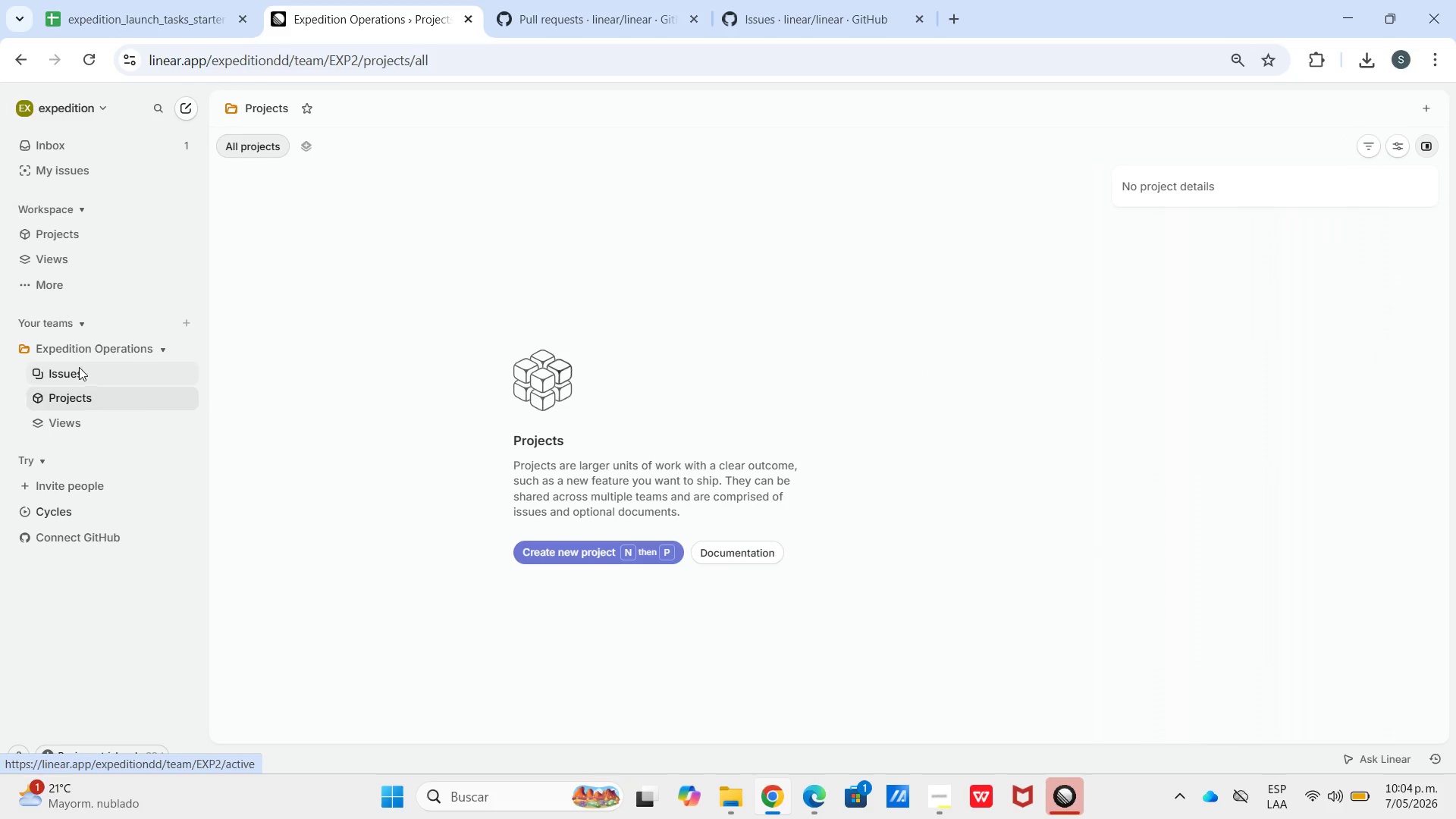 
left_click([79, 367])
 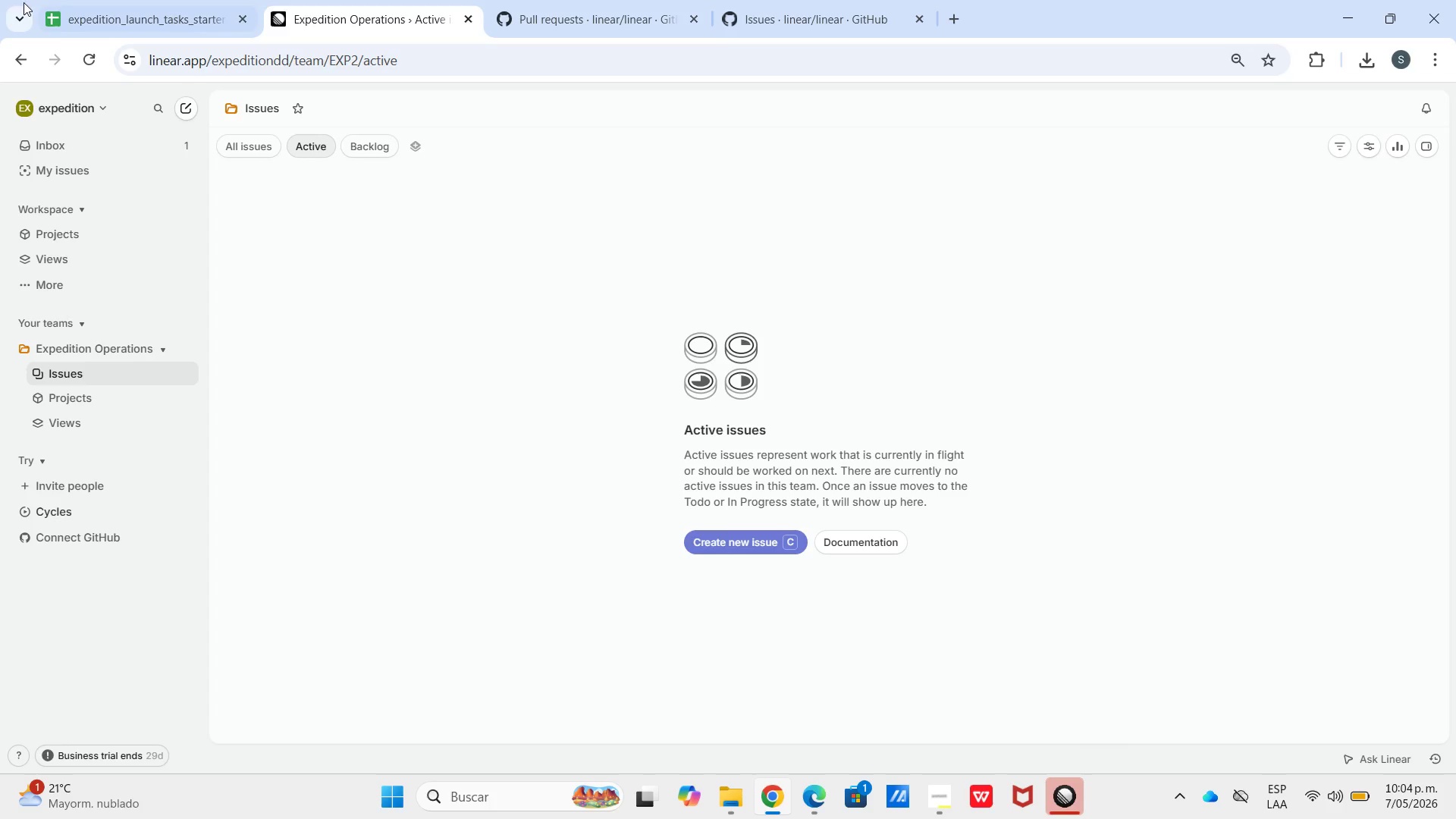 
wait(19.68)
 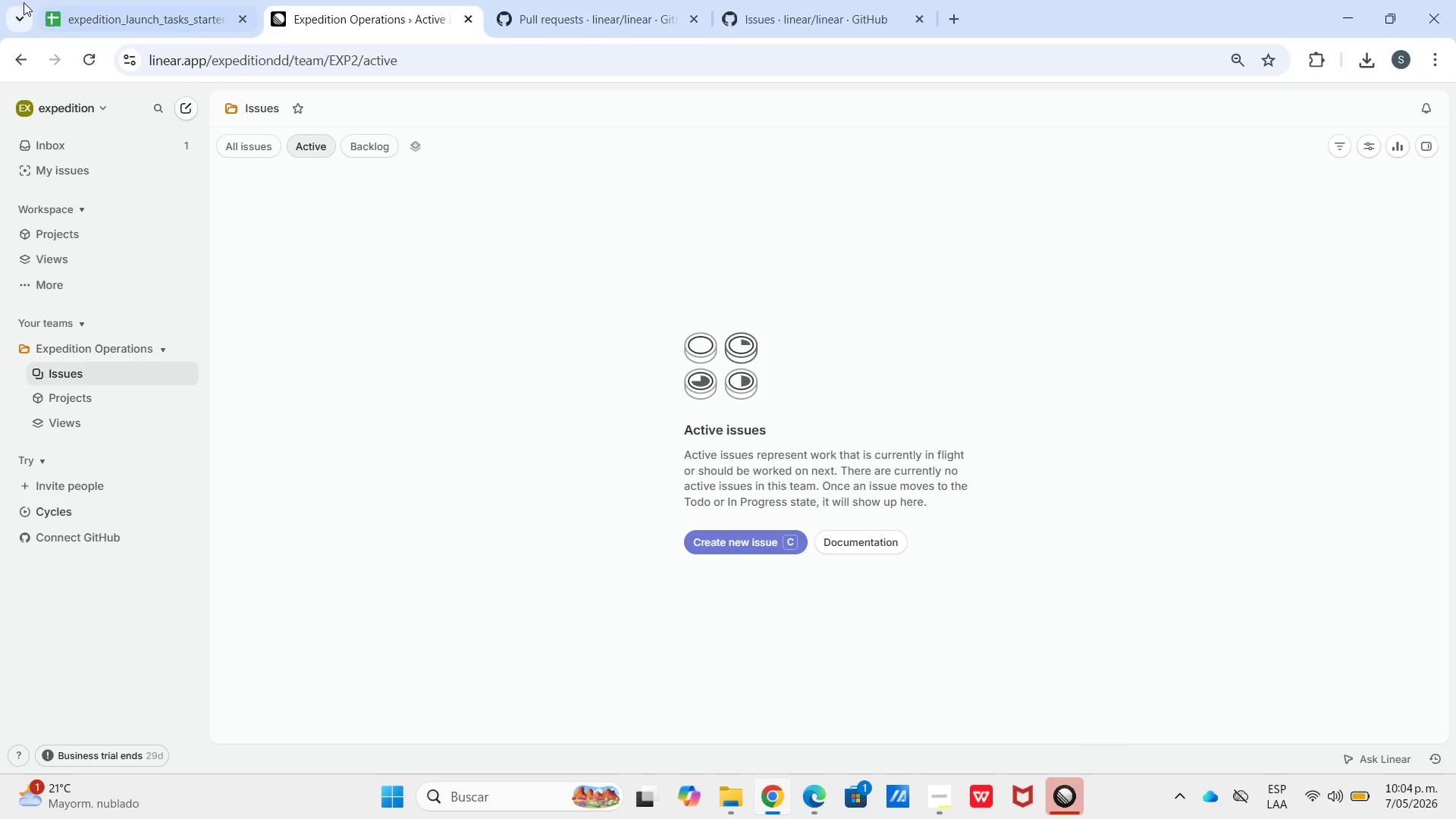 
mouse_move([88, 237])